 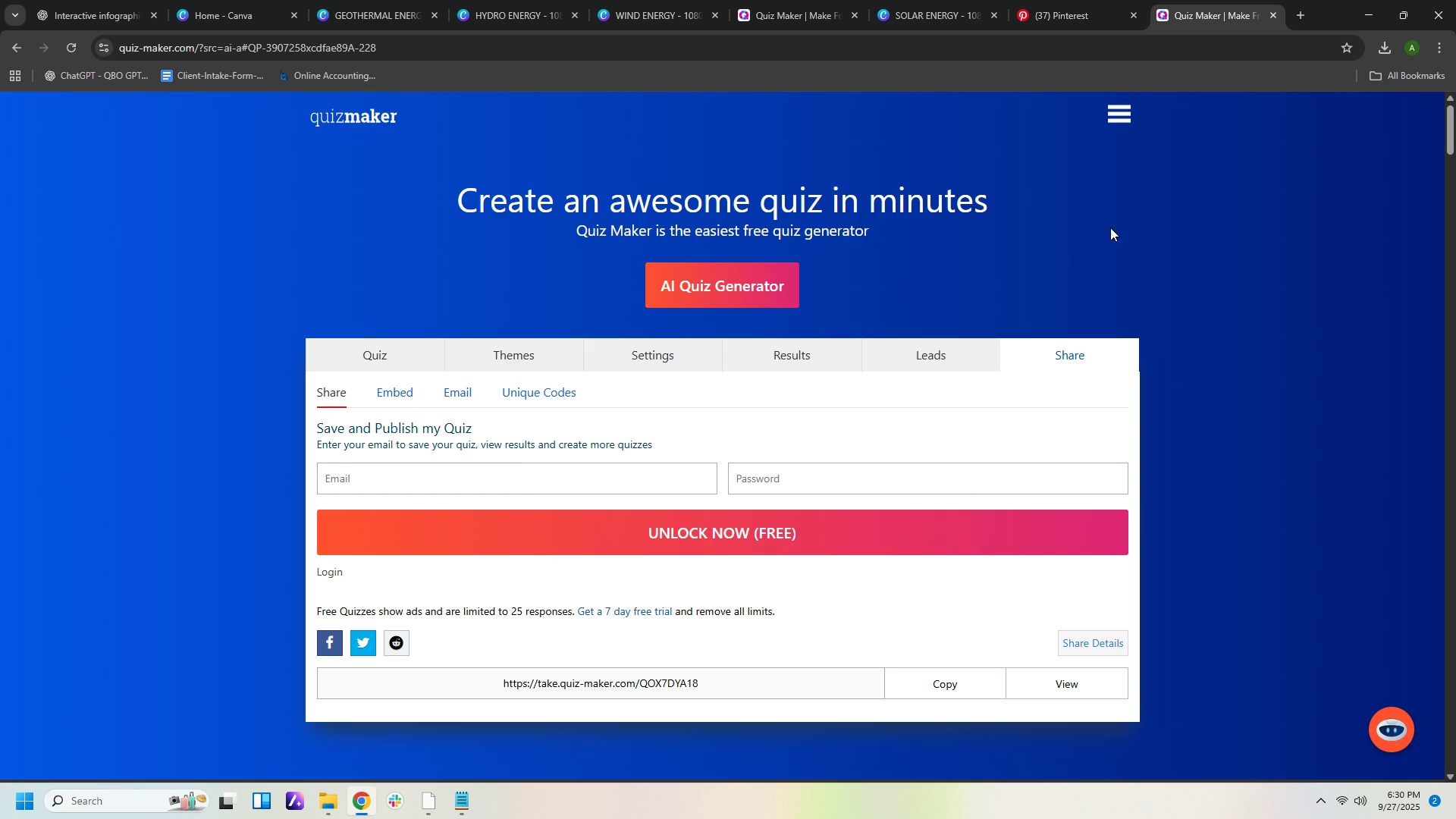 
scroll: coordinate [1026, 727], scroll_direction: up, amount: 6.0
 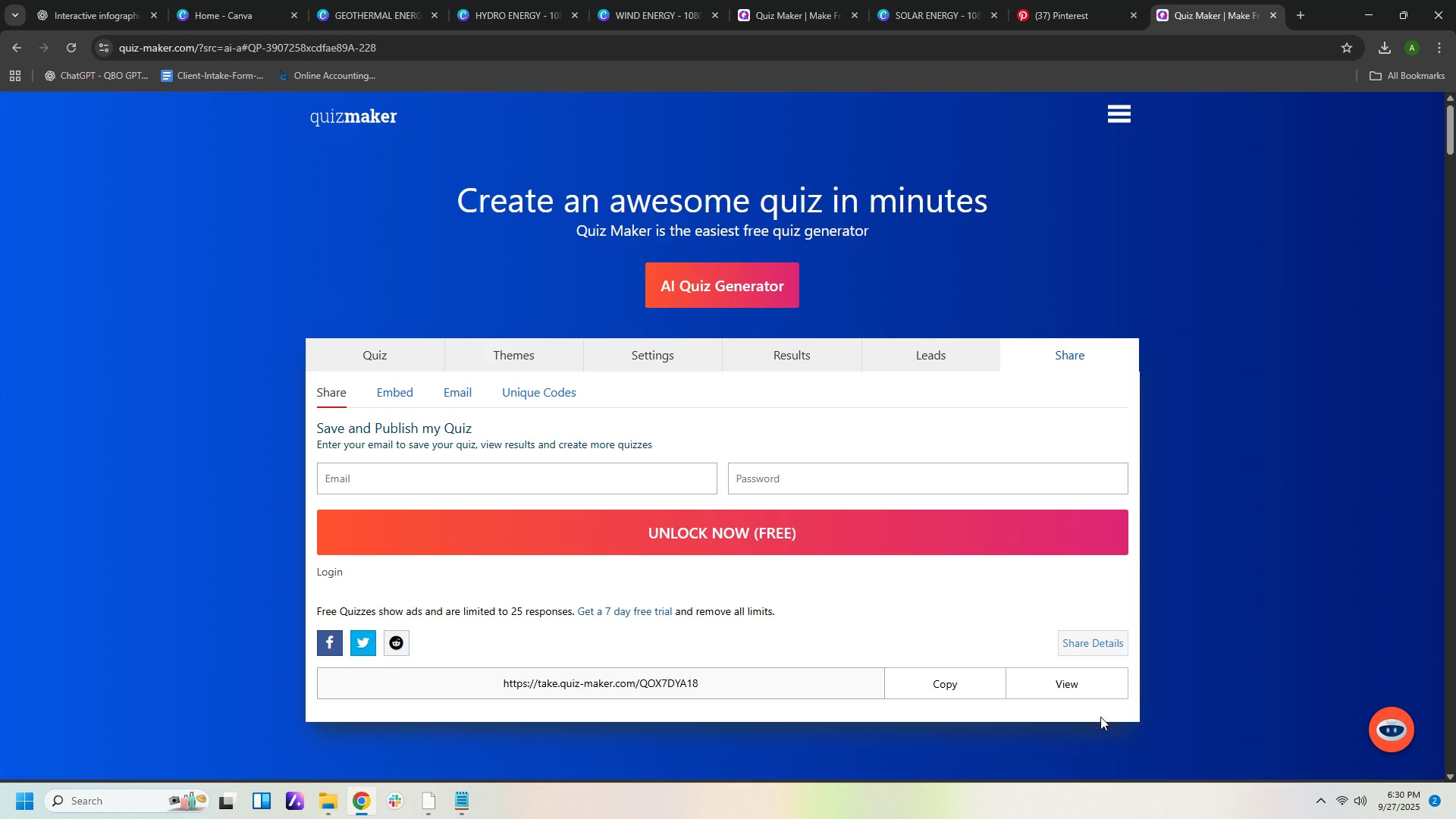 
left_click([1097, 686])
 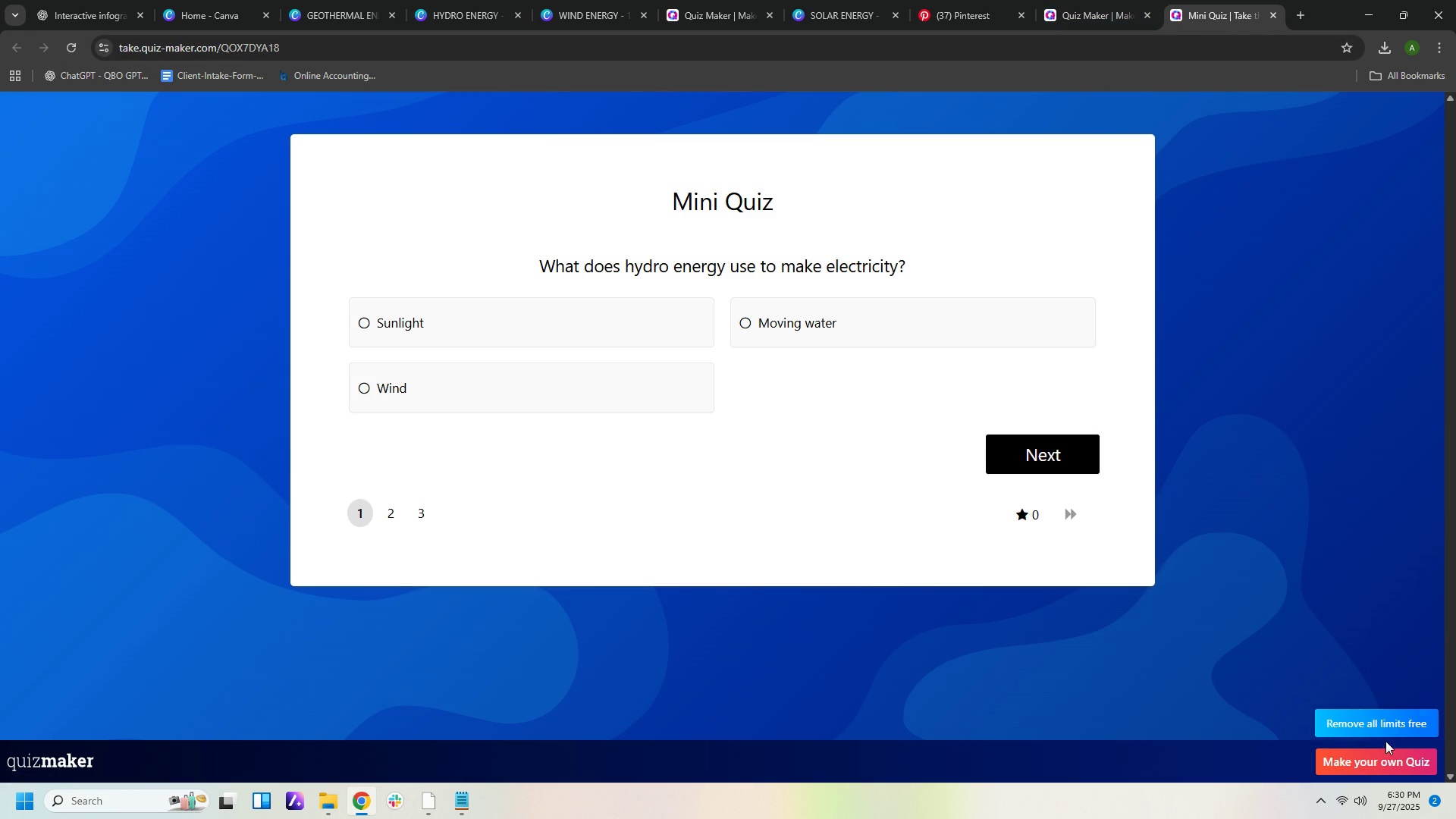 
left_click([1389, 766])
 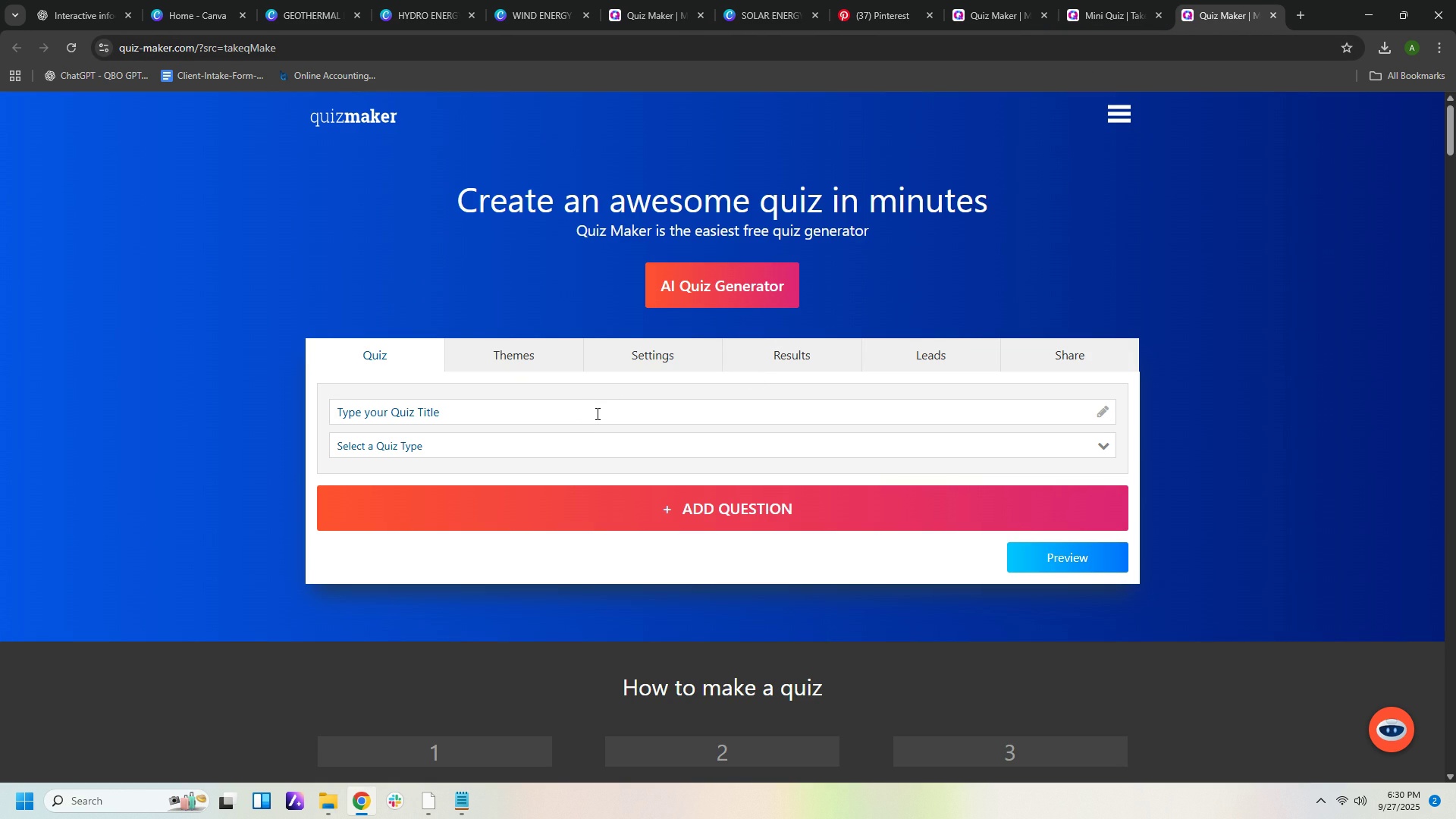 
type(mini quizMini Quiz)